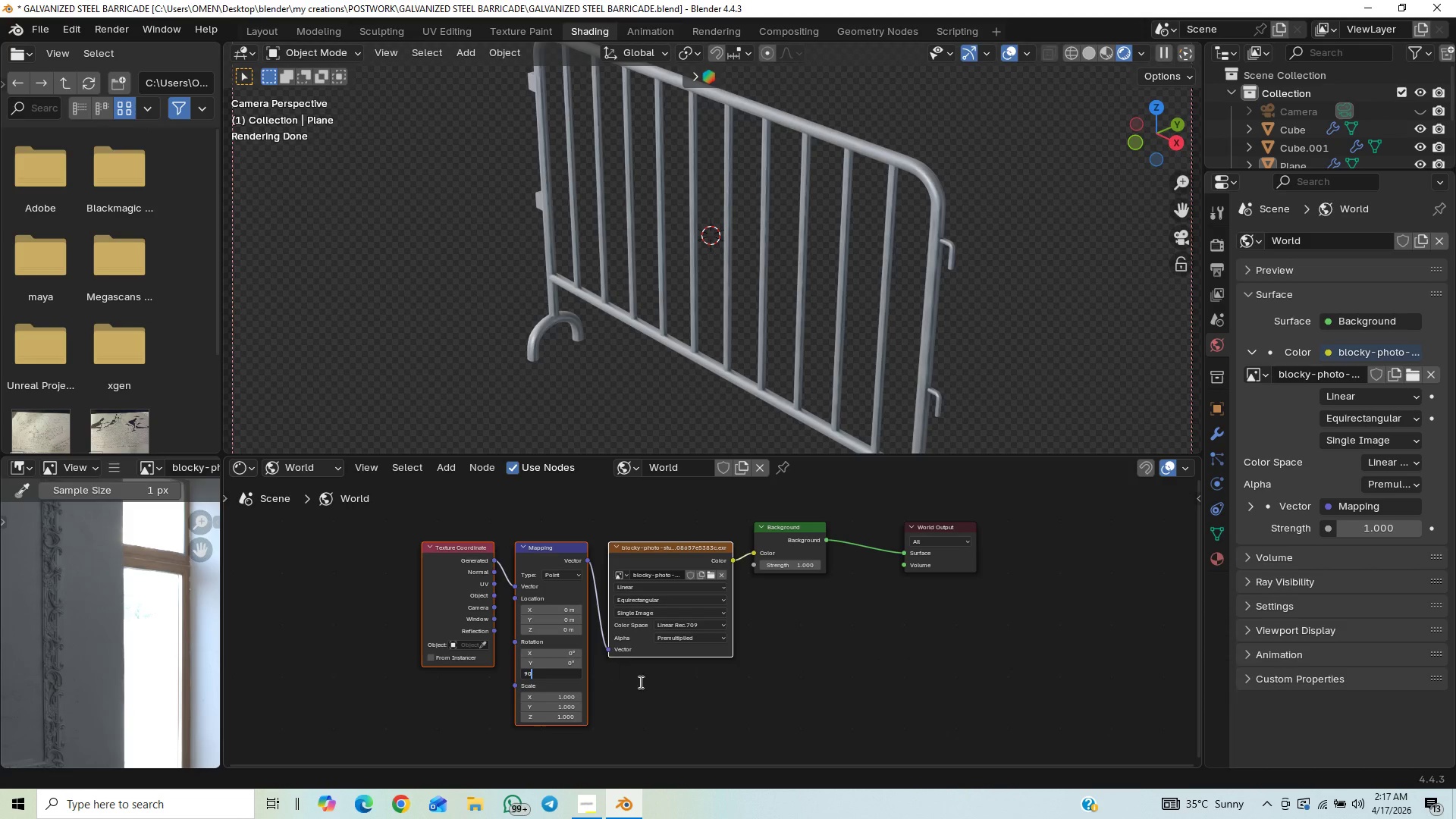 
key(Enter)
 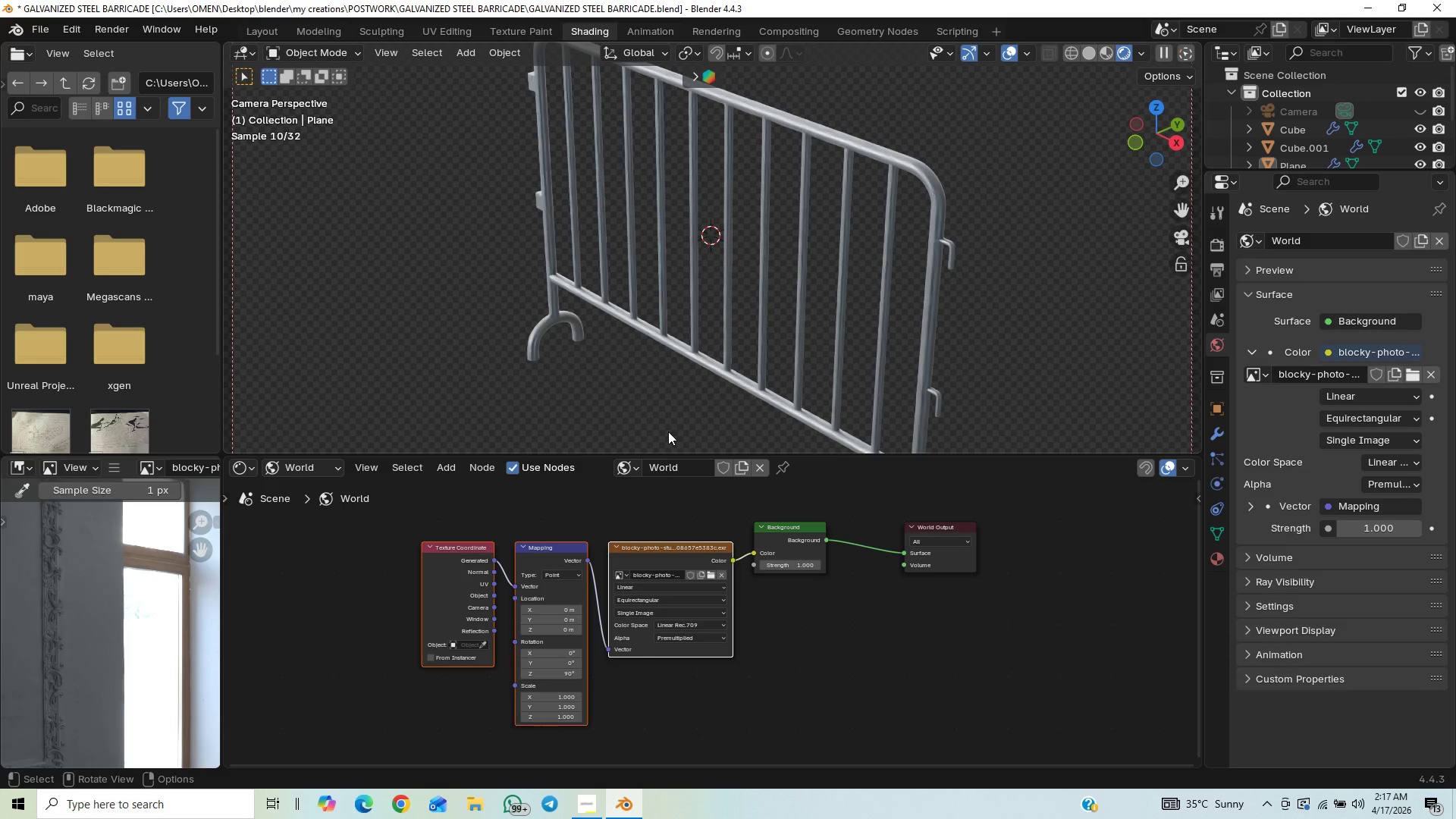 
key(Control+Z)
 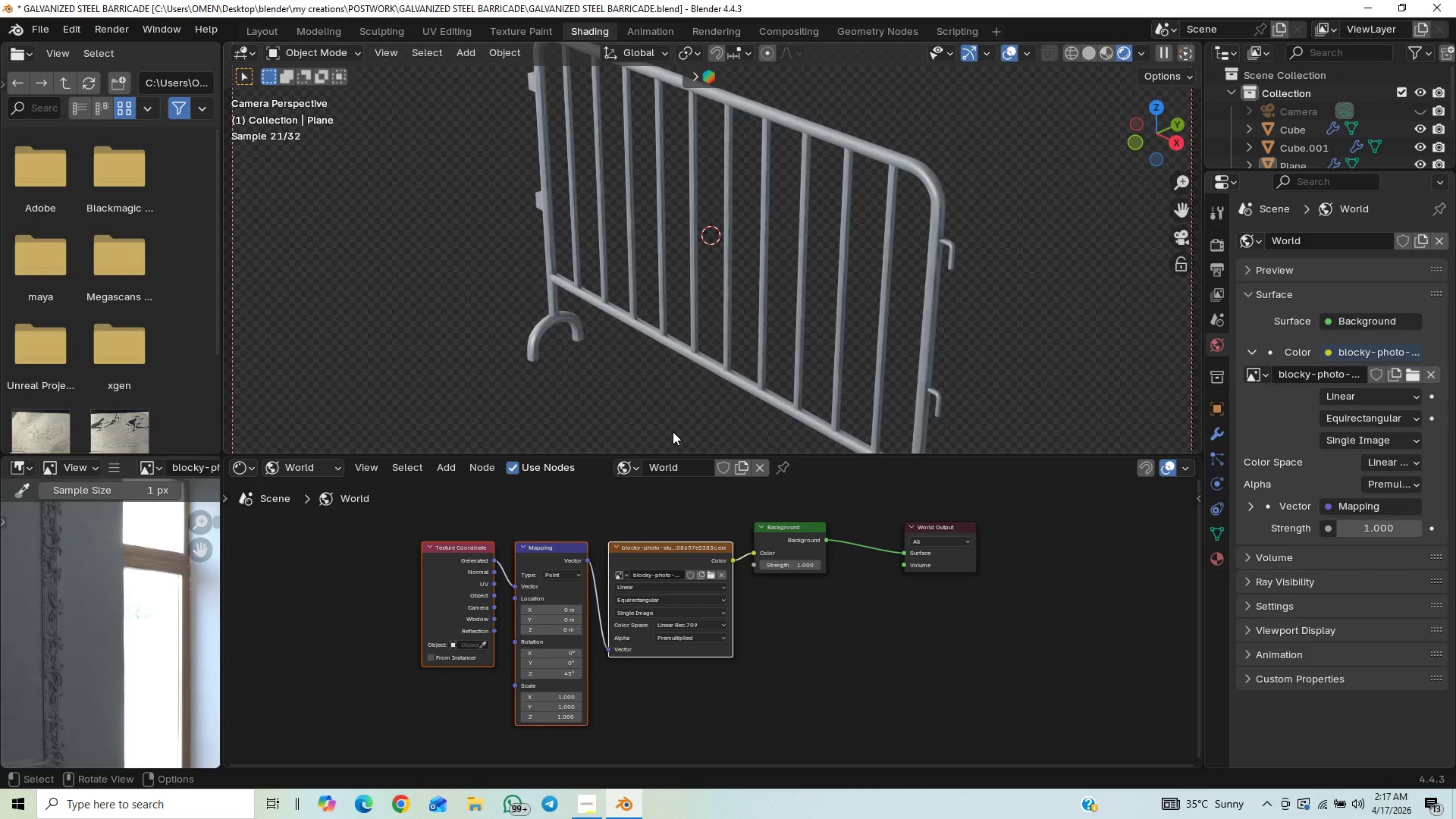 
key(Control+S)
 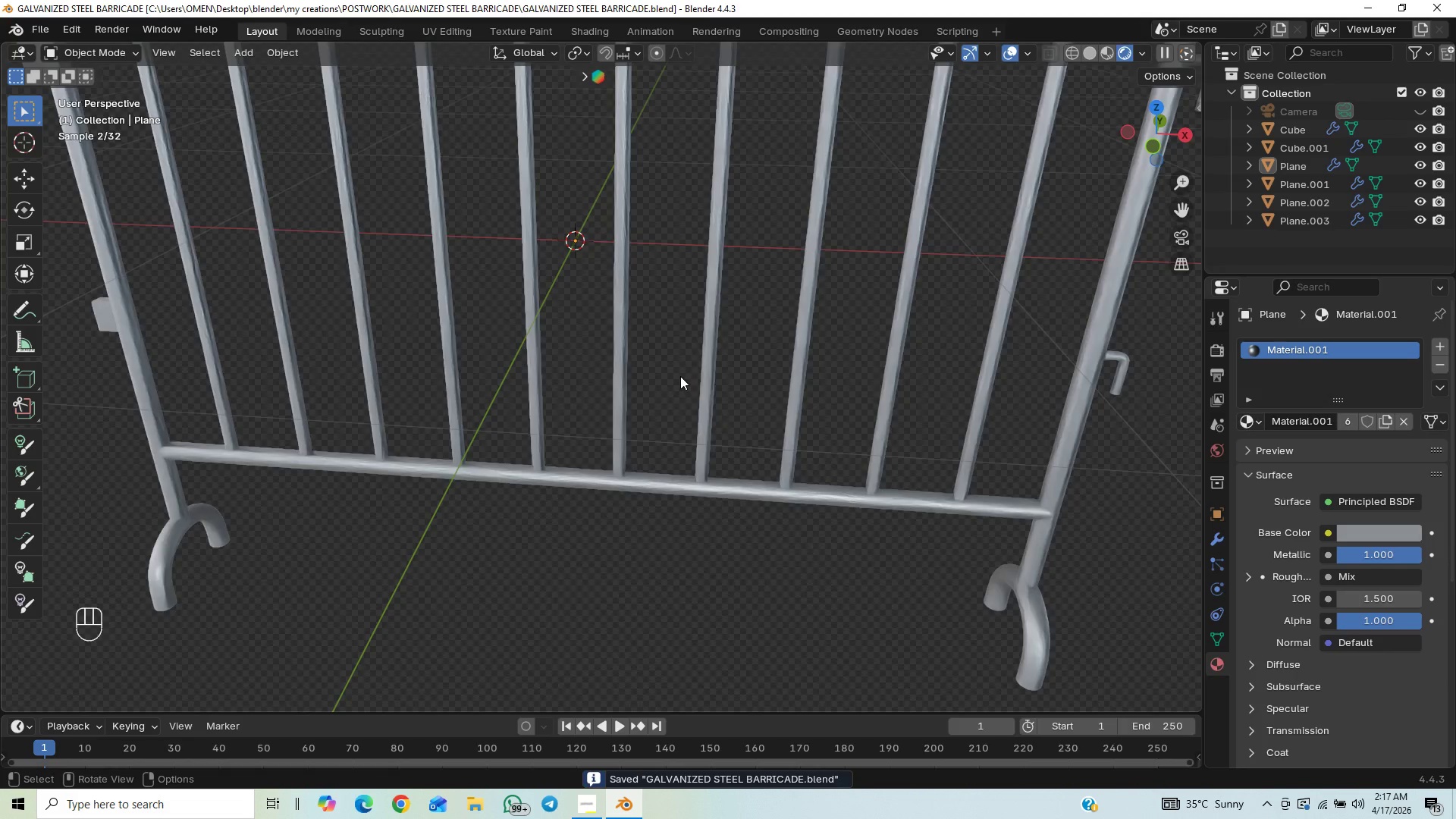 
wait(5.25)
 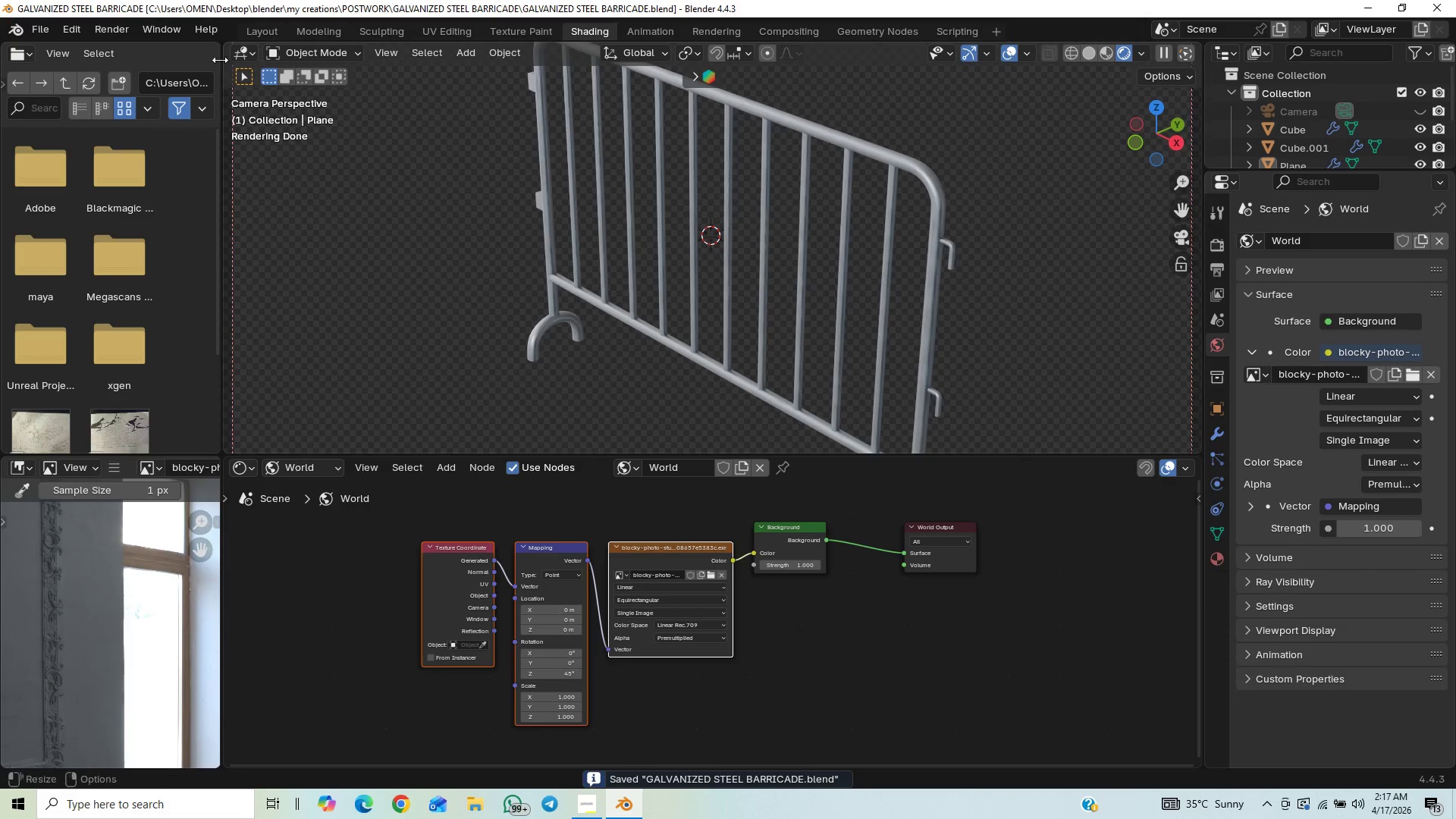 
scroll: coordinate [673, 442], scroll_direction: down, amount: 11.0
 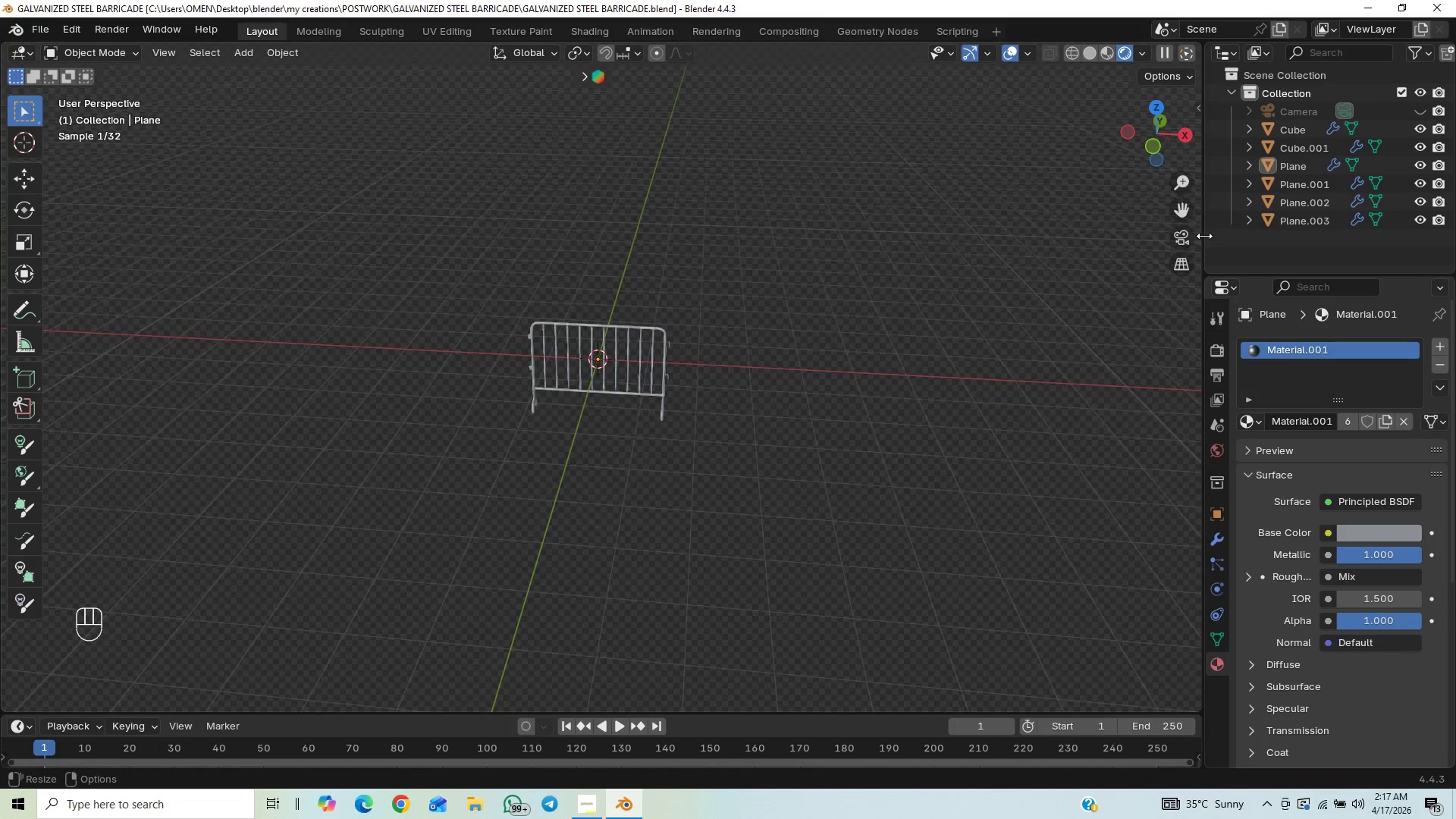 
left_click([1185, 237])
 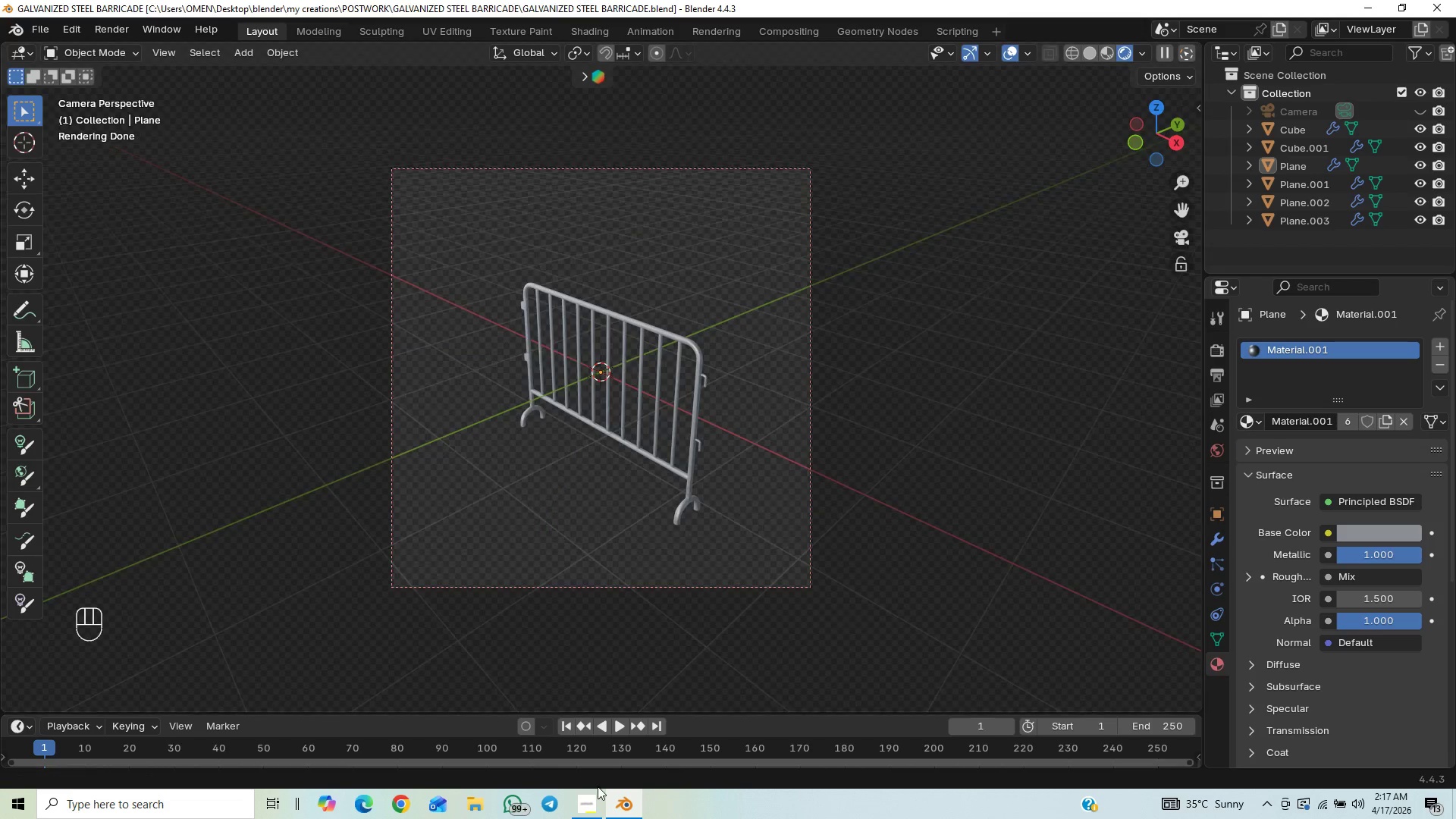 
left_click([592, 808])